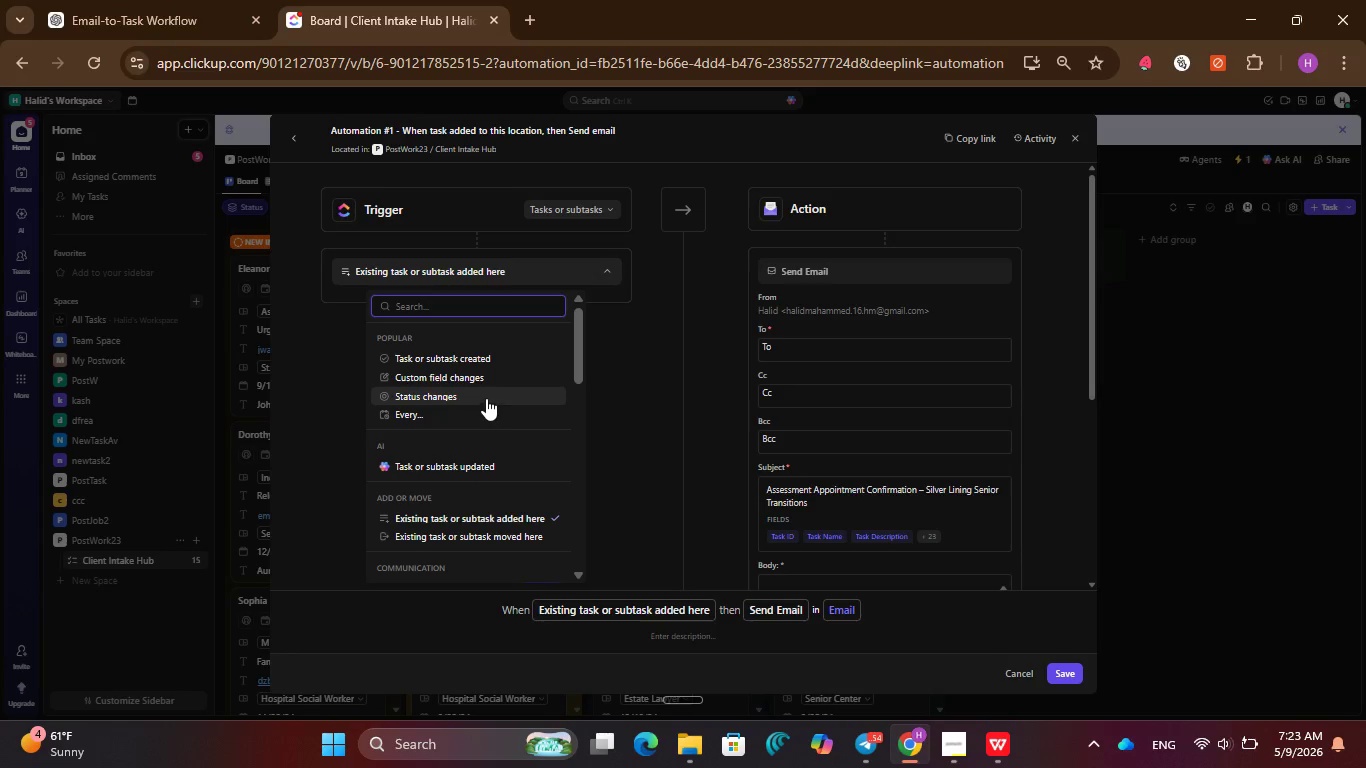 
left_click([486, 397])
 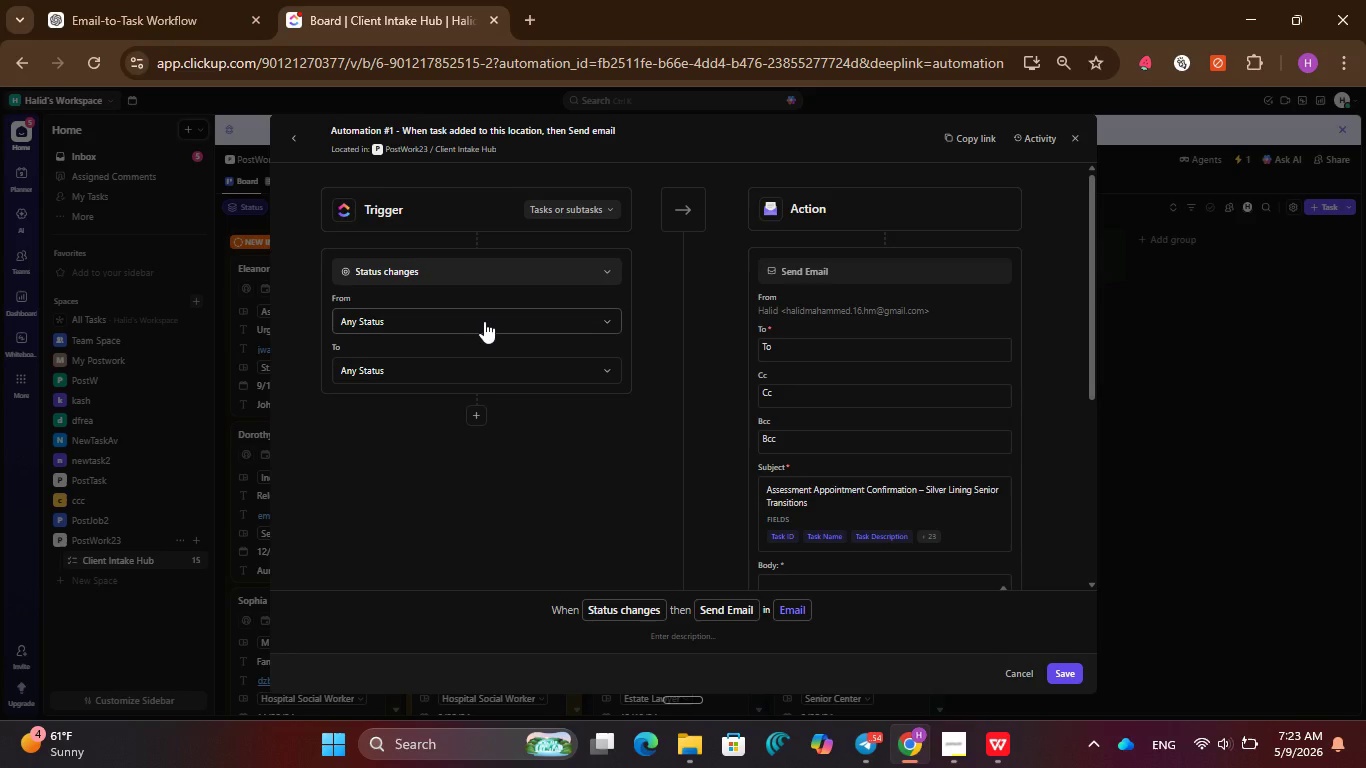 
left_click([484, 321])